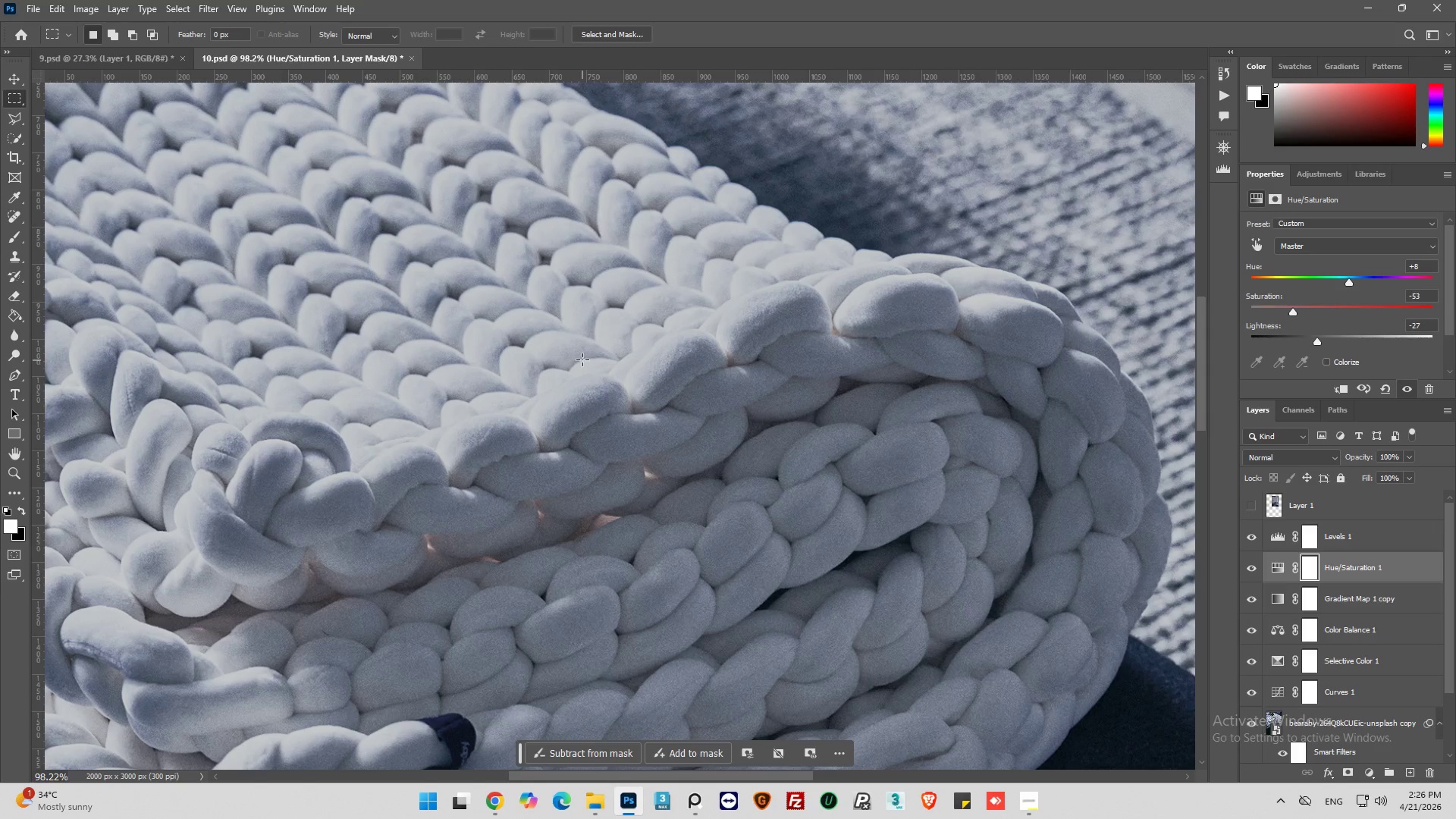 
hold_key(key=AltLeft, duration=0.58)
hold_key(key=AltLeft, duration=0.73)
scroll: coordinate [1261, 601], scroll_direction: down, amount: 26.0
 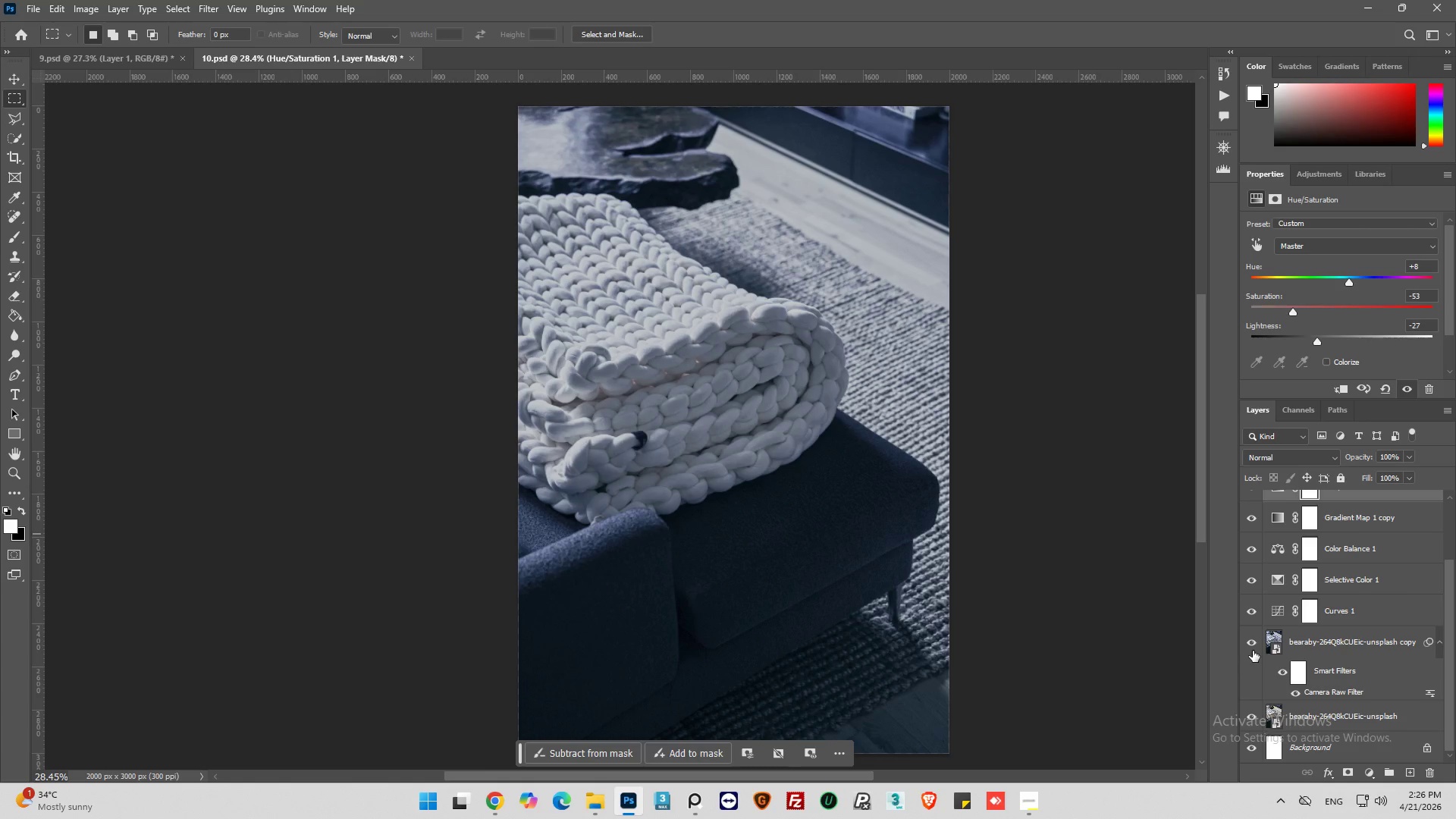 
hold_key(key=AltLeft, duration=3.23)
left_click([1250, 648])
 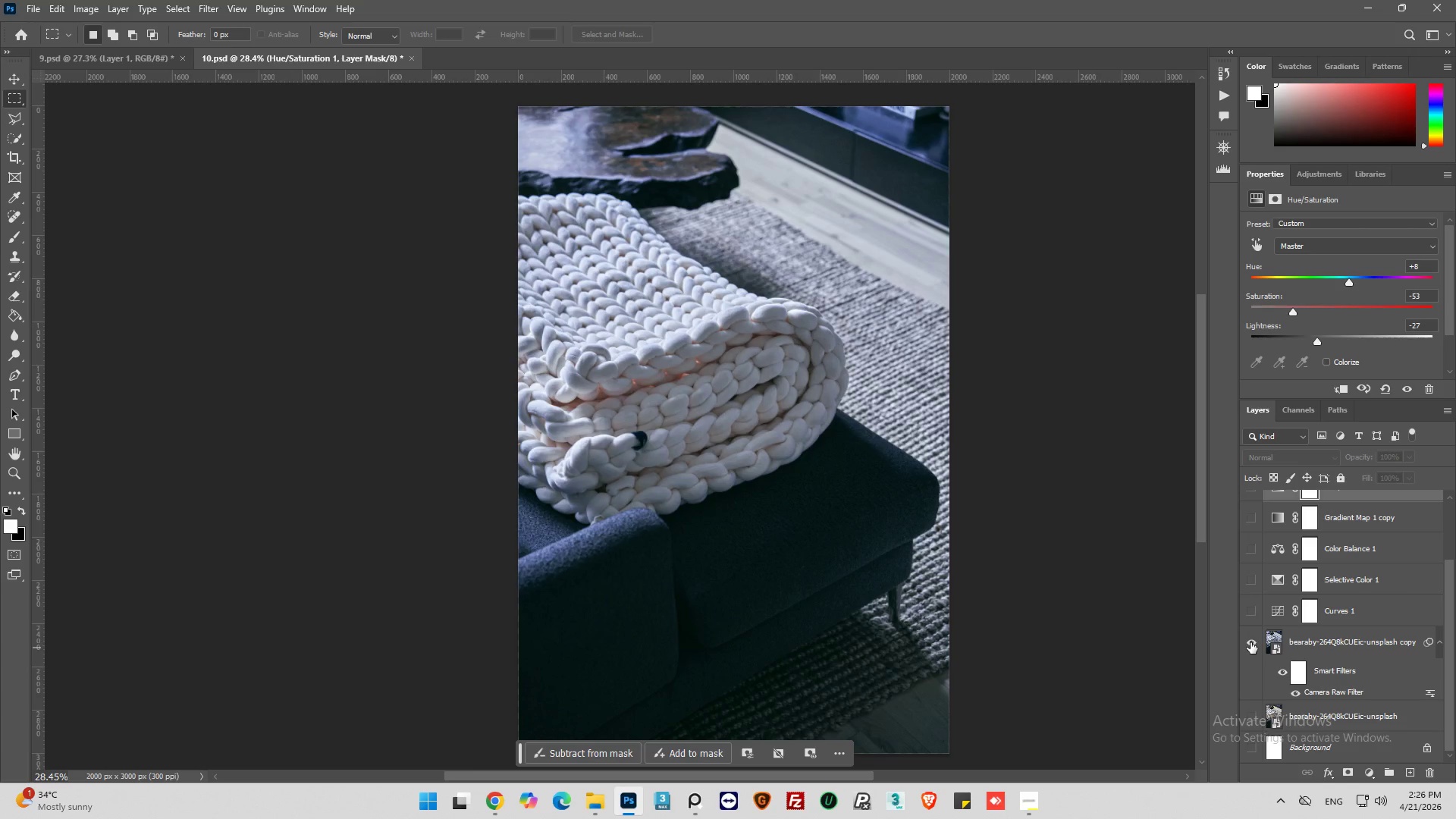 
left_click([1250, 642])
 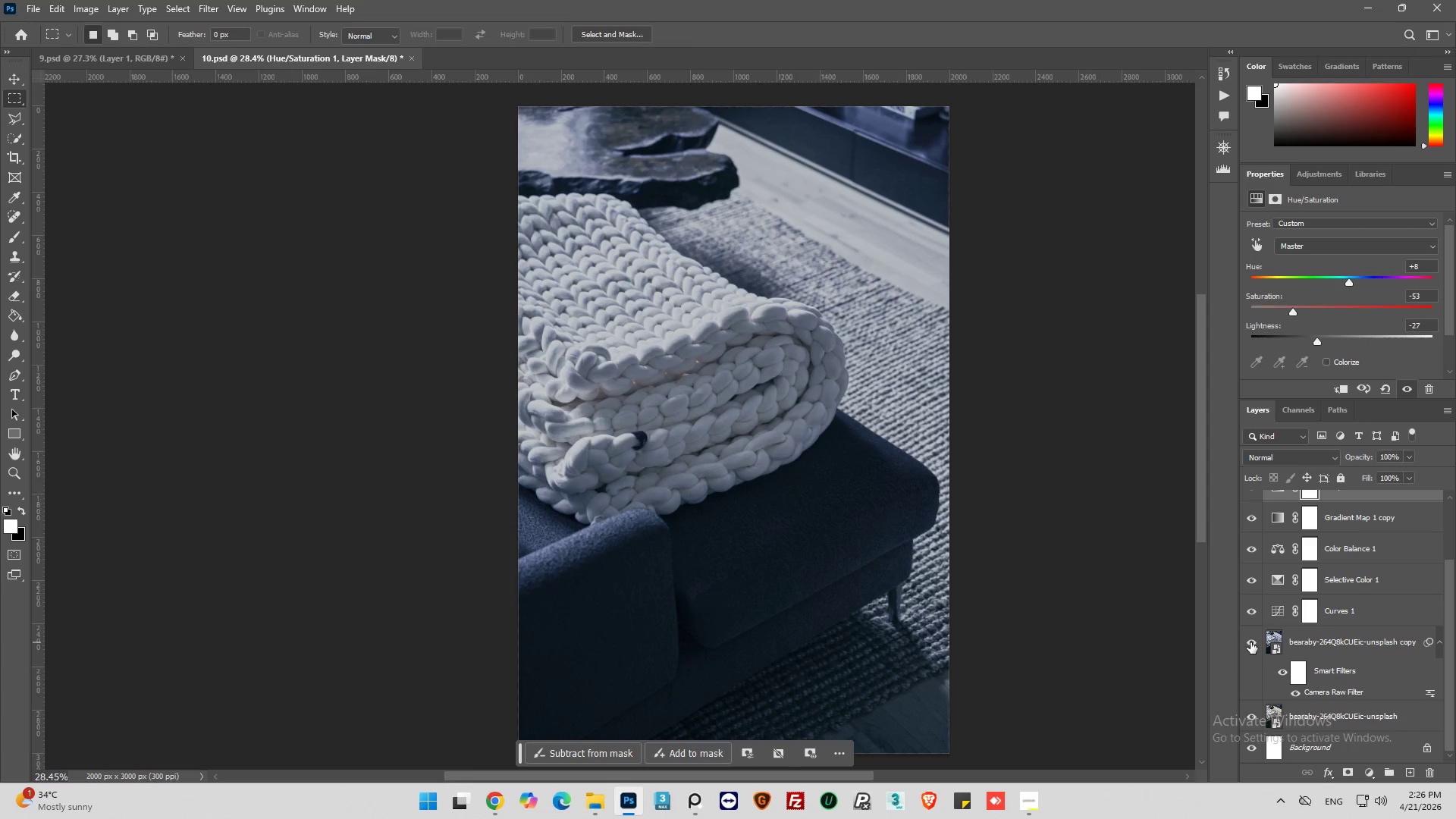 
left_click([1250, 642])
 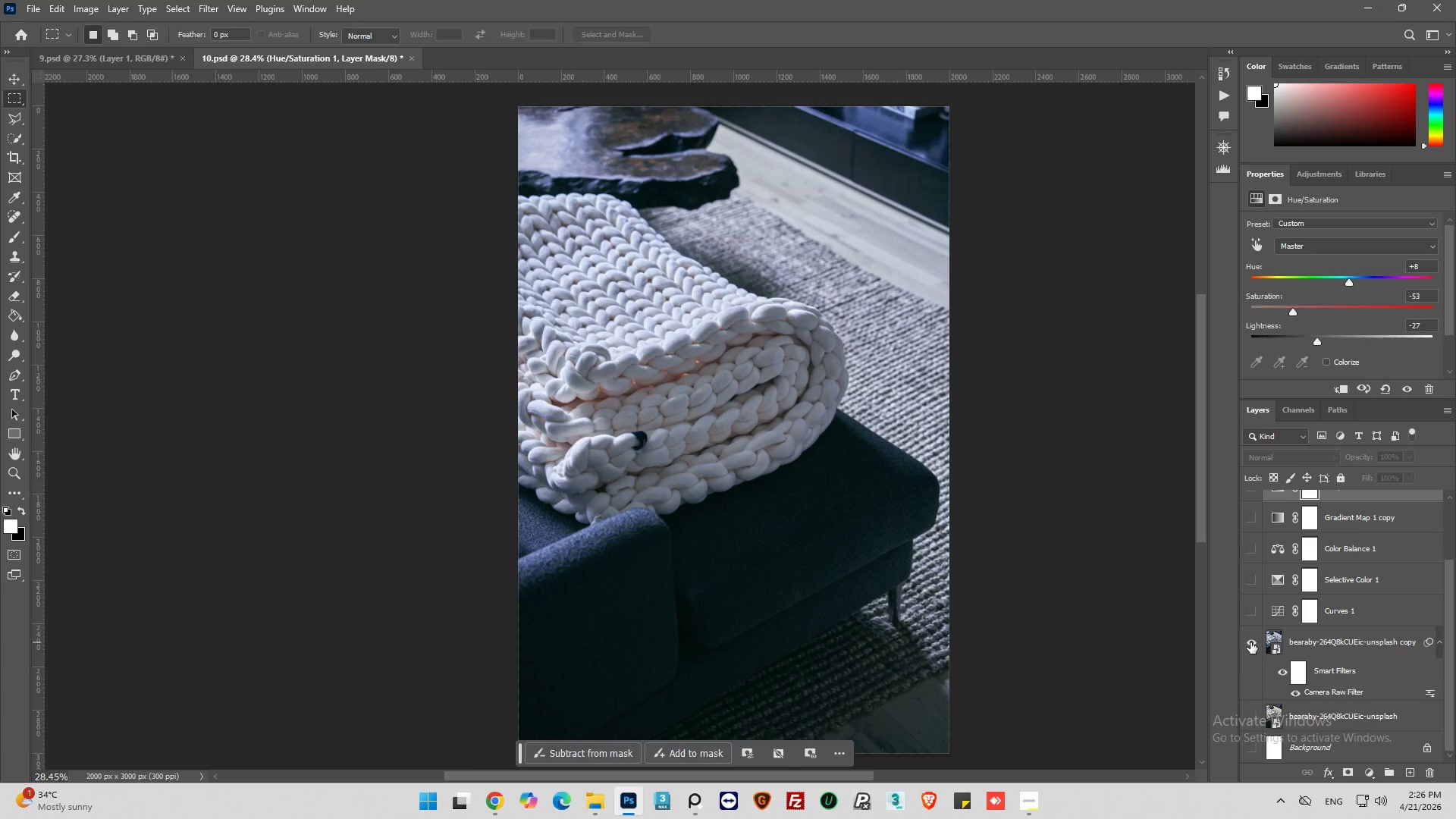 
left_click([1250, 642])
 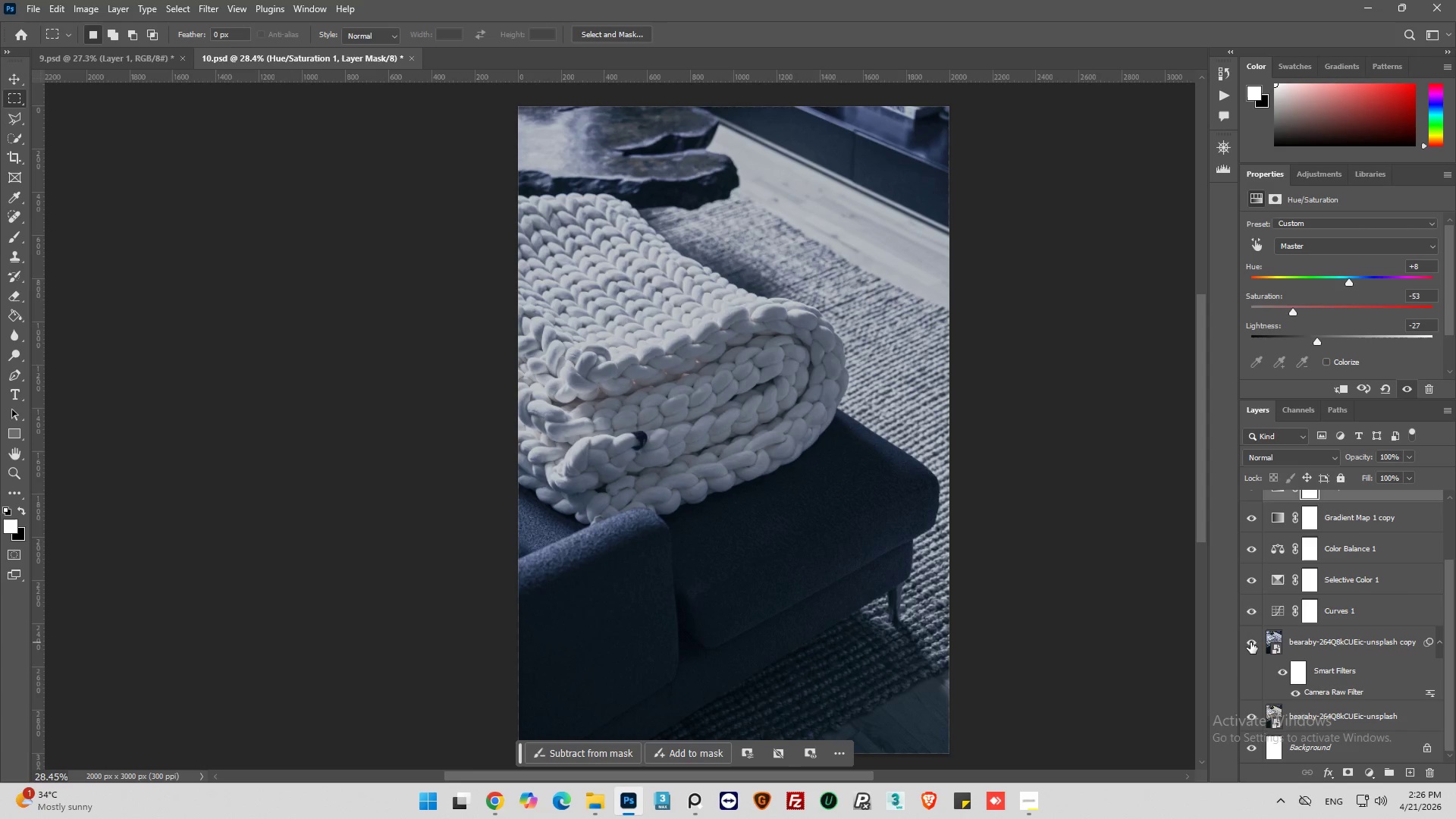 
key(Alt+AltLeft)
 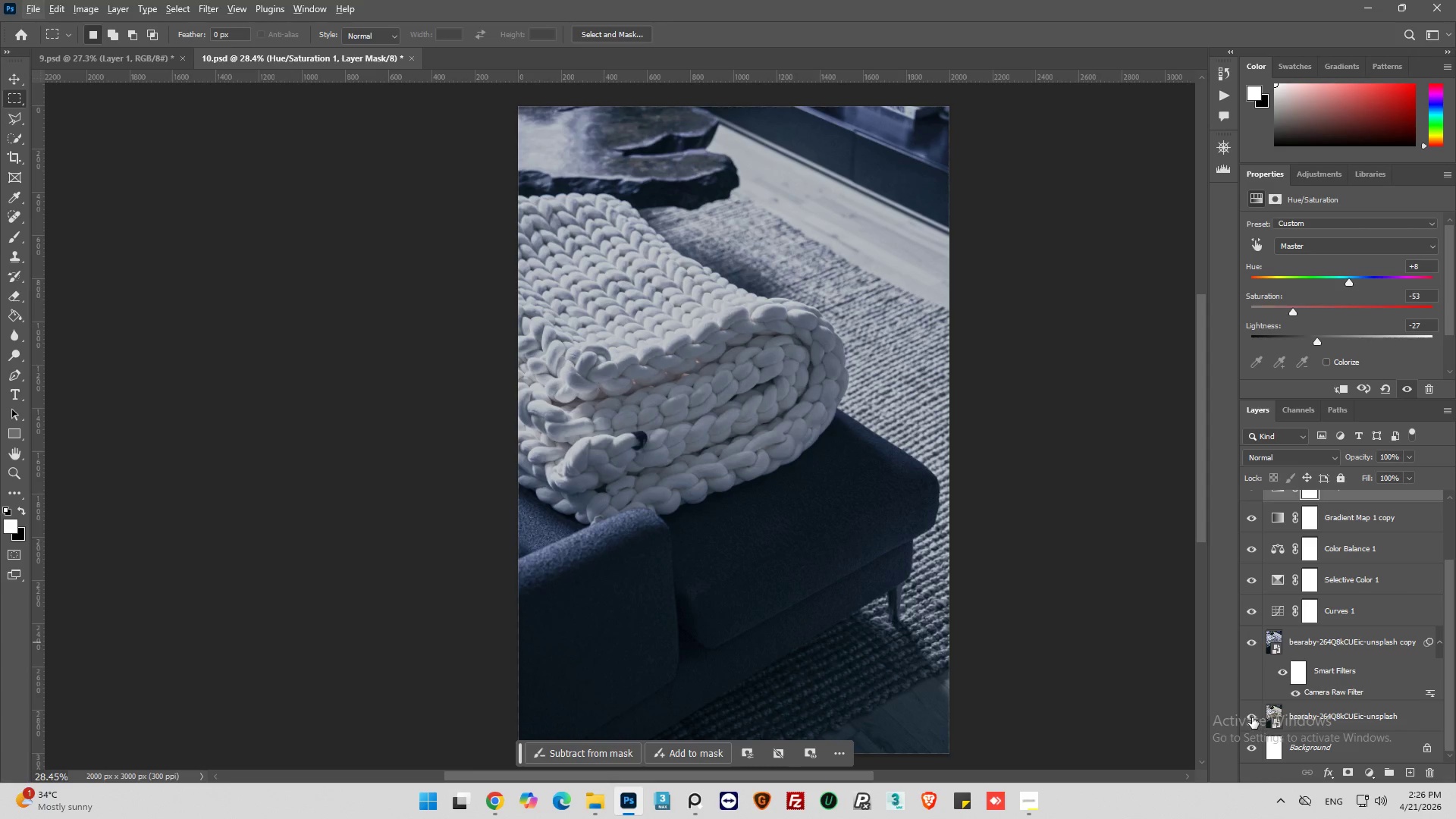 
hold_key(key=AltLeft, duration=2.45)
left_click([1252, 716])
 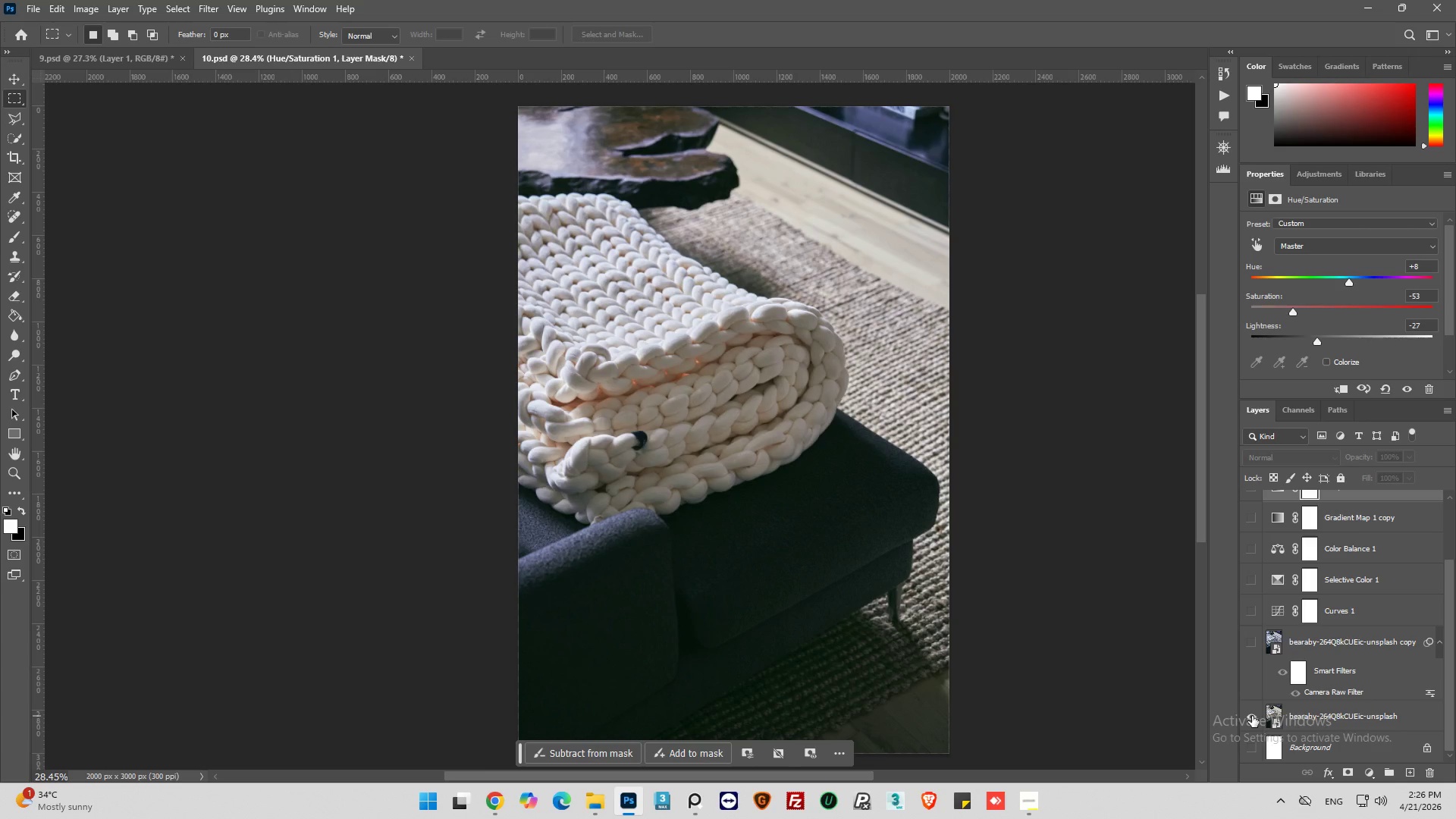 
left_click([1252, 716])
 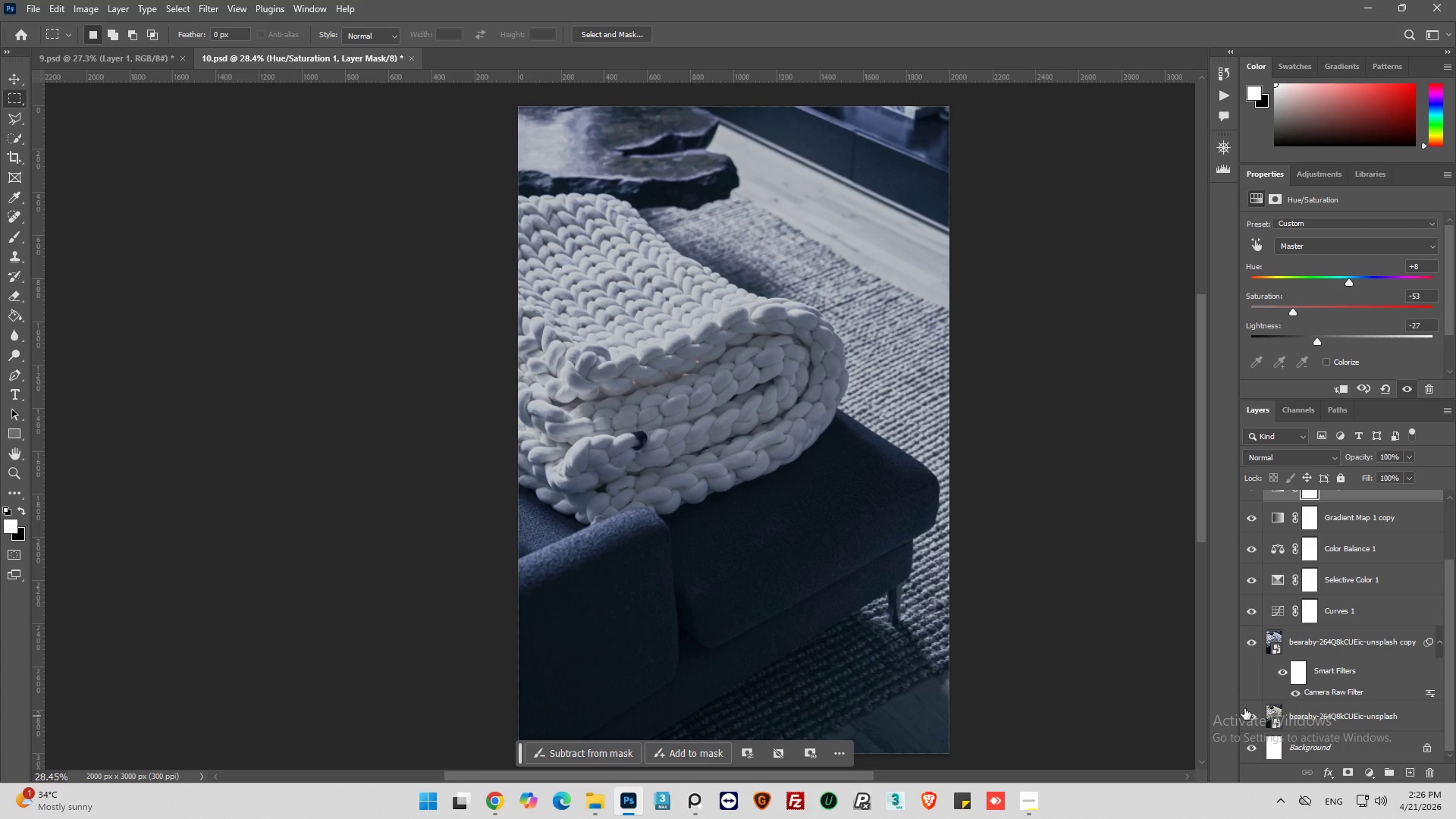 
wait(9.31)
 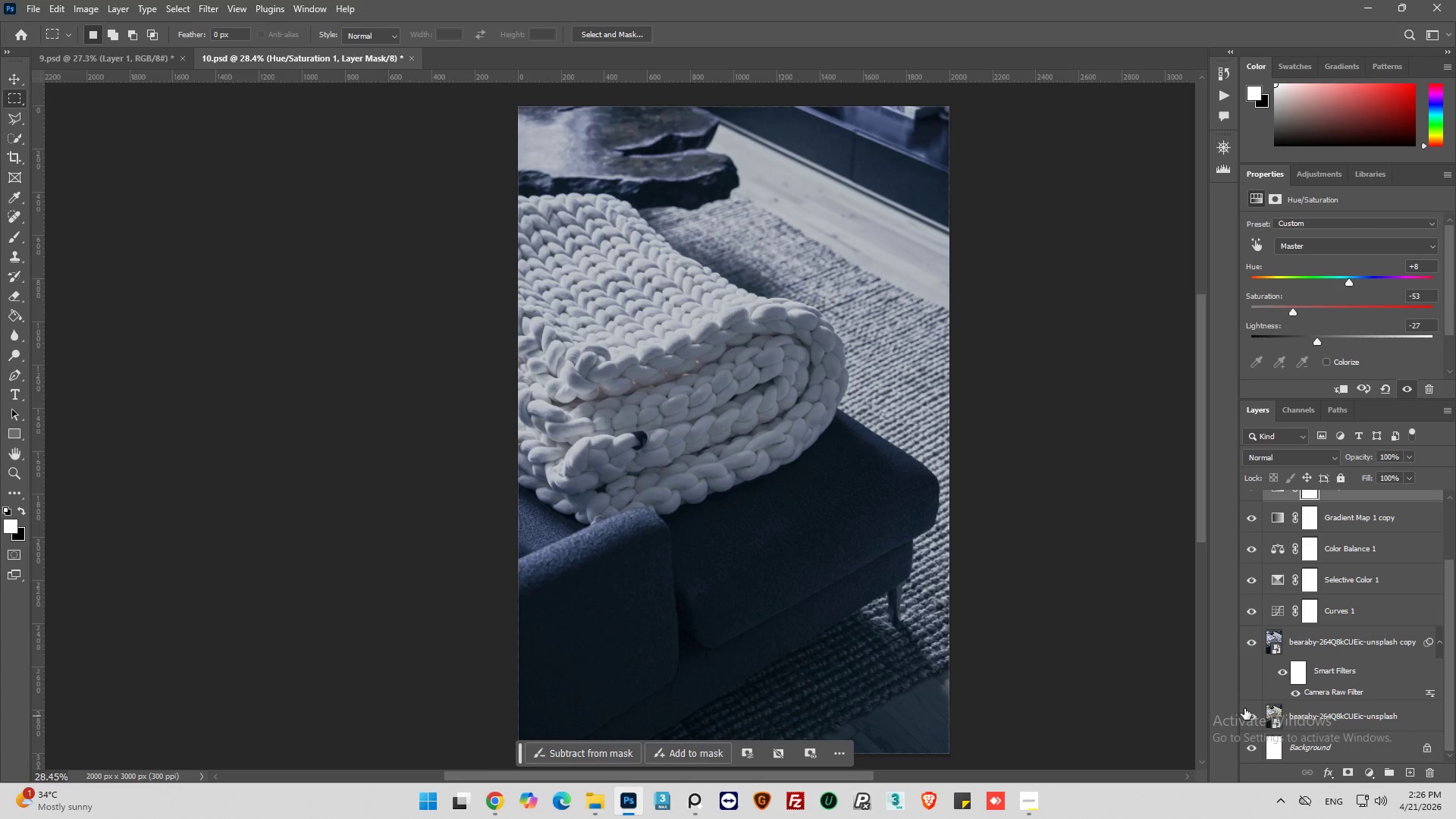 
scroll: coordinate [1356, 548], scroll_direction: up, amount: 5.0
 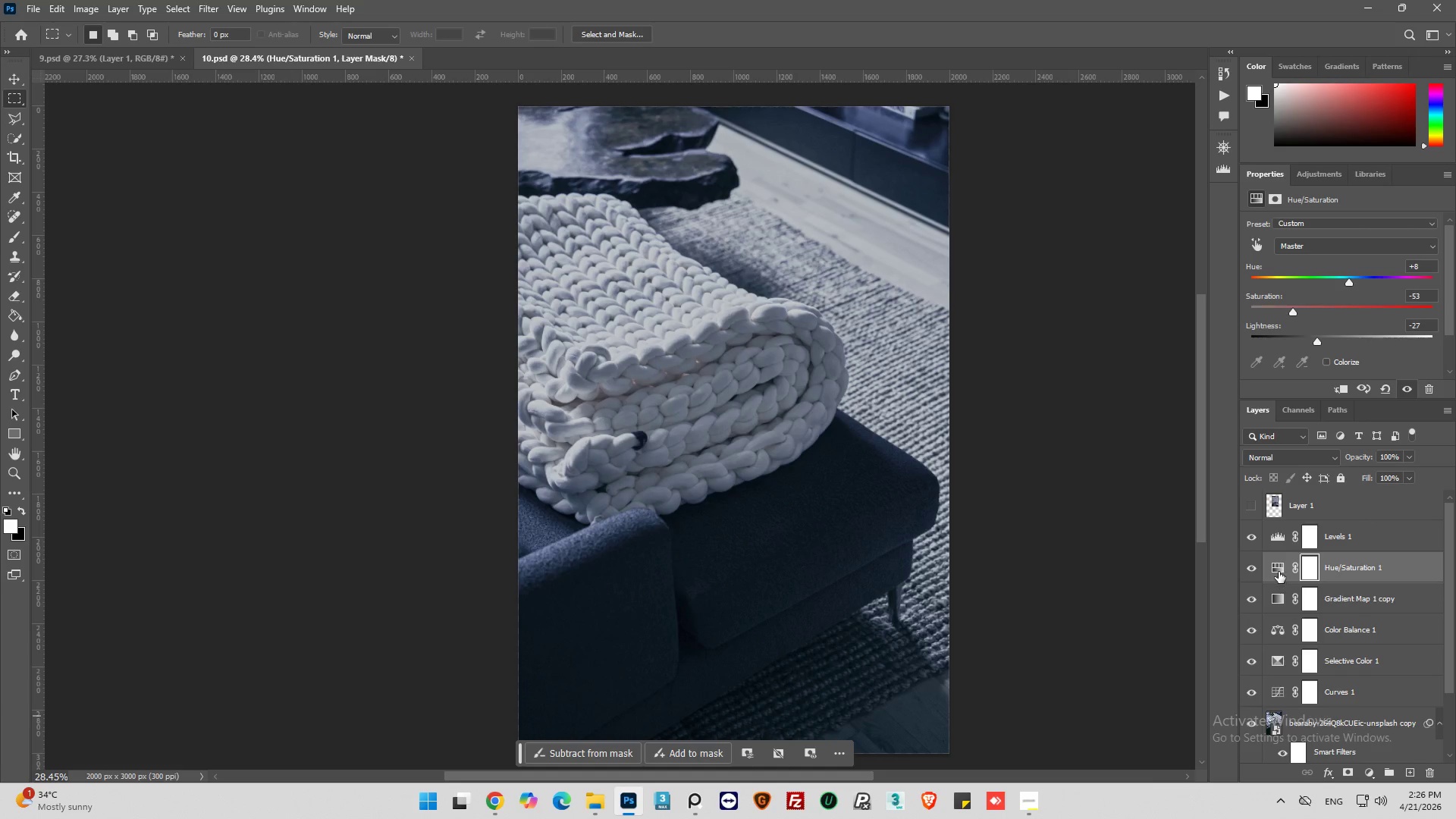 
left_click([1279, 570])
 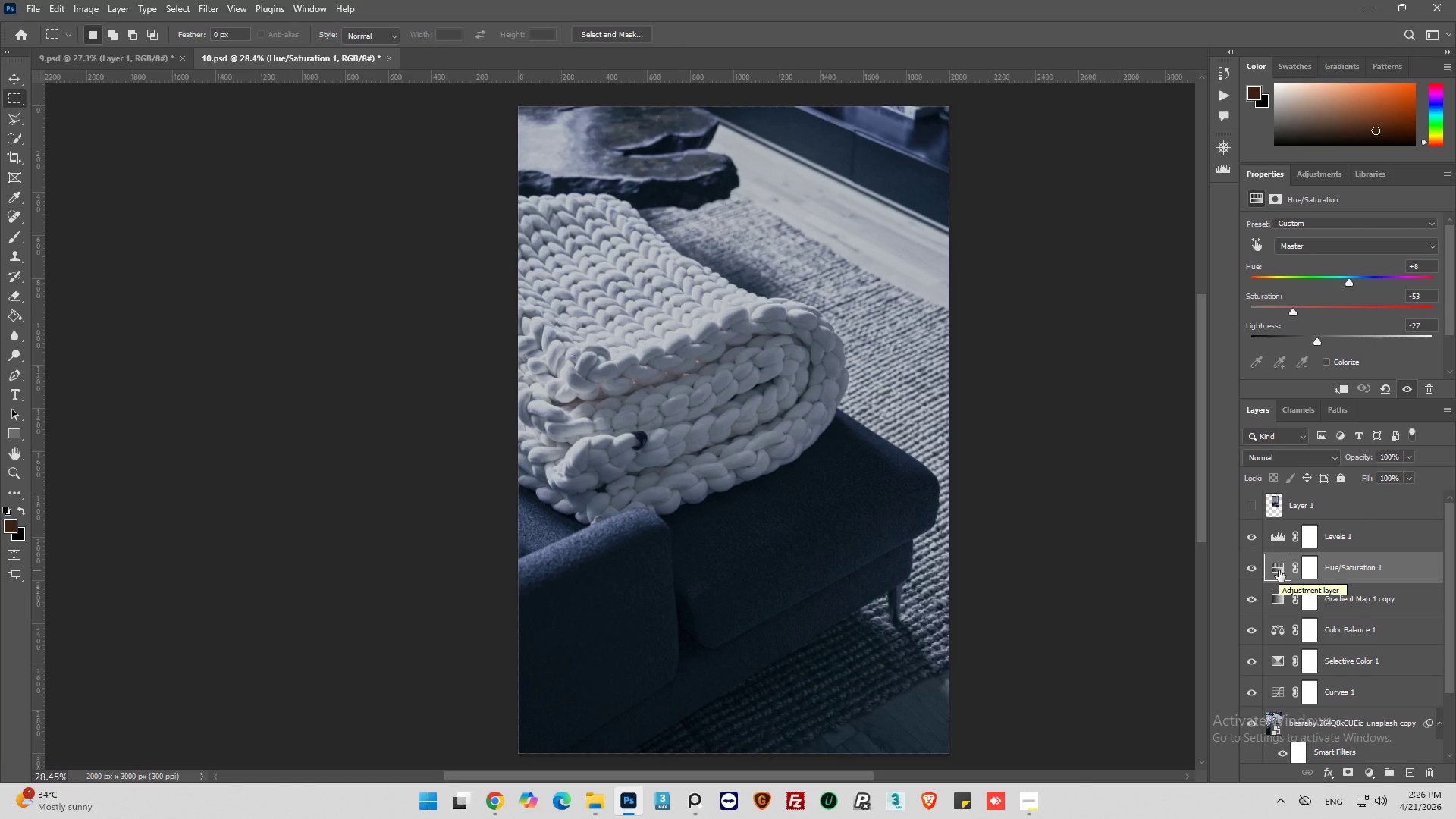 
wait(7.62)
 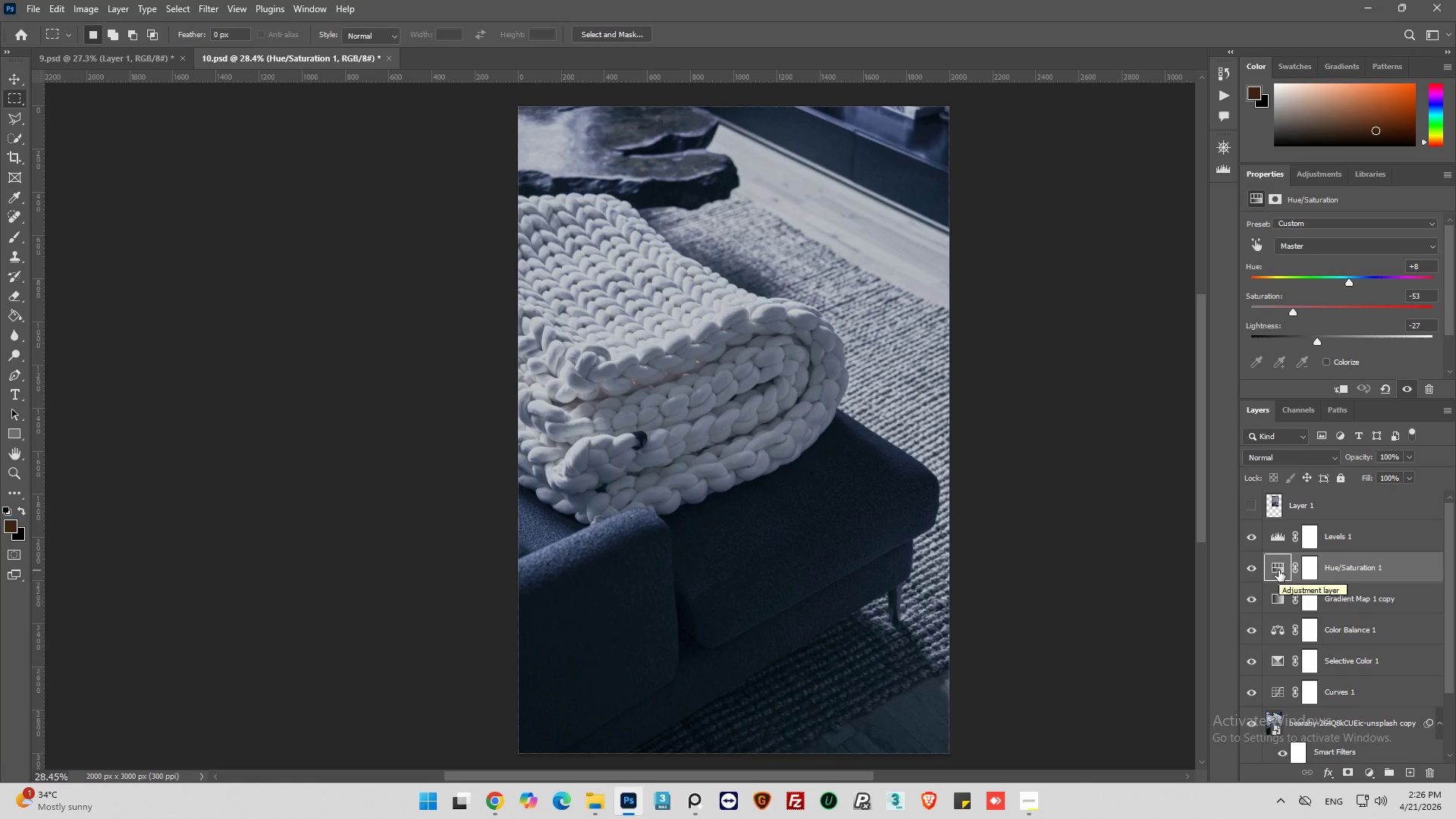 
left_click([39, 5])
 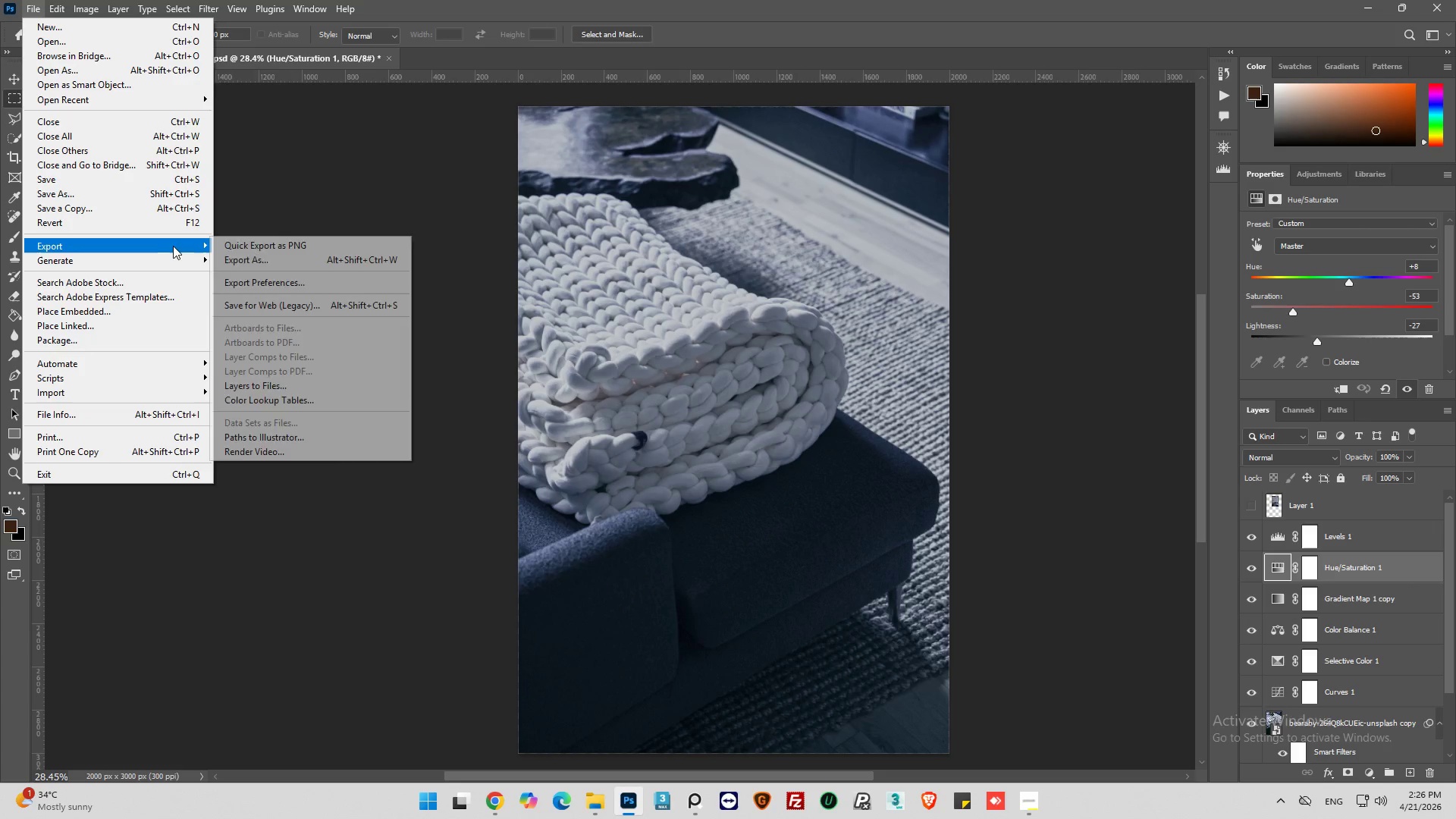 
left_click([290, 260])
 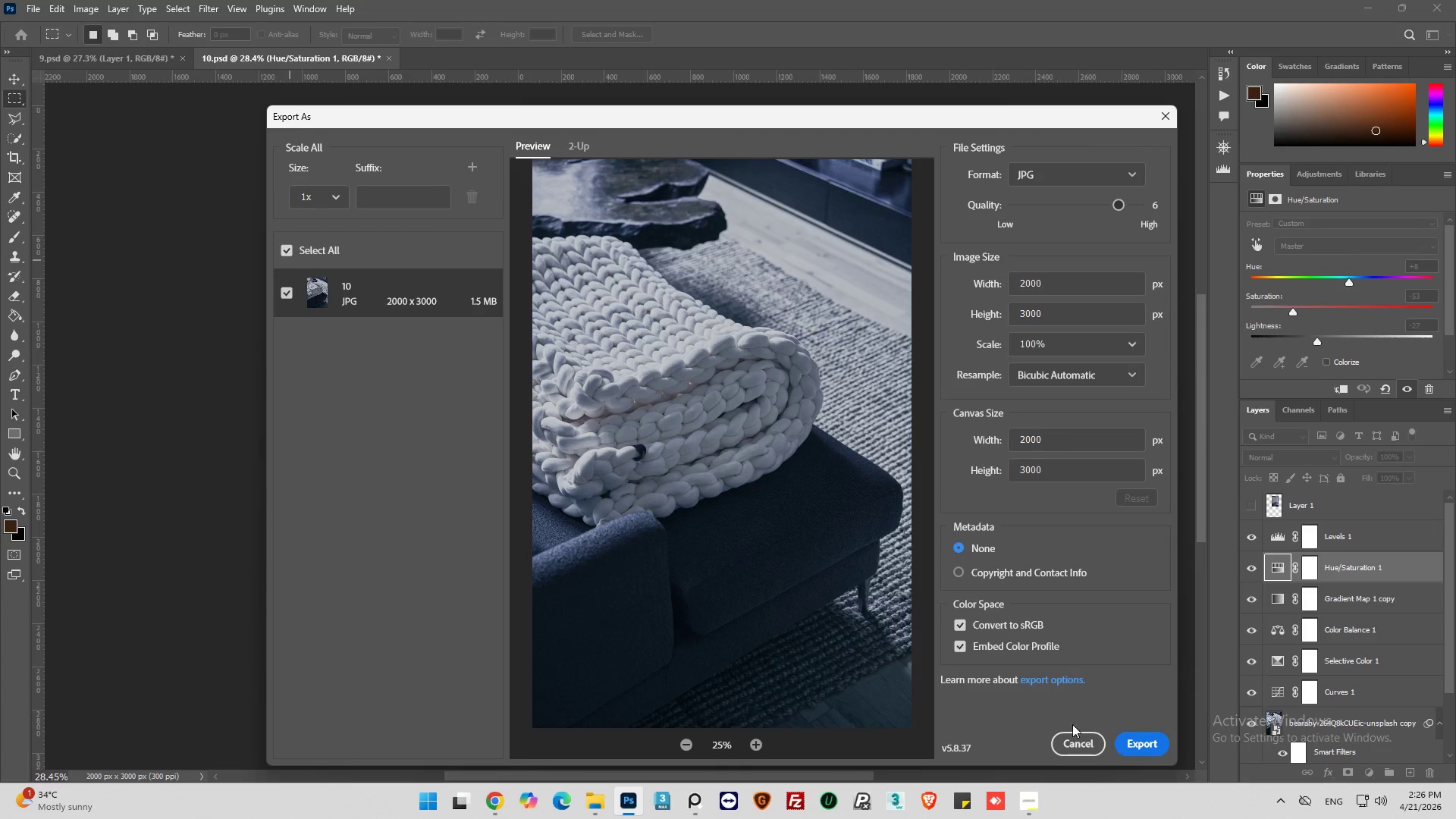 
left_click([1141, 745])
 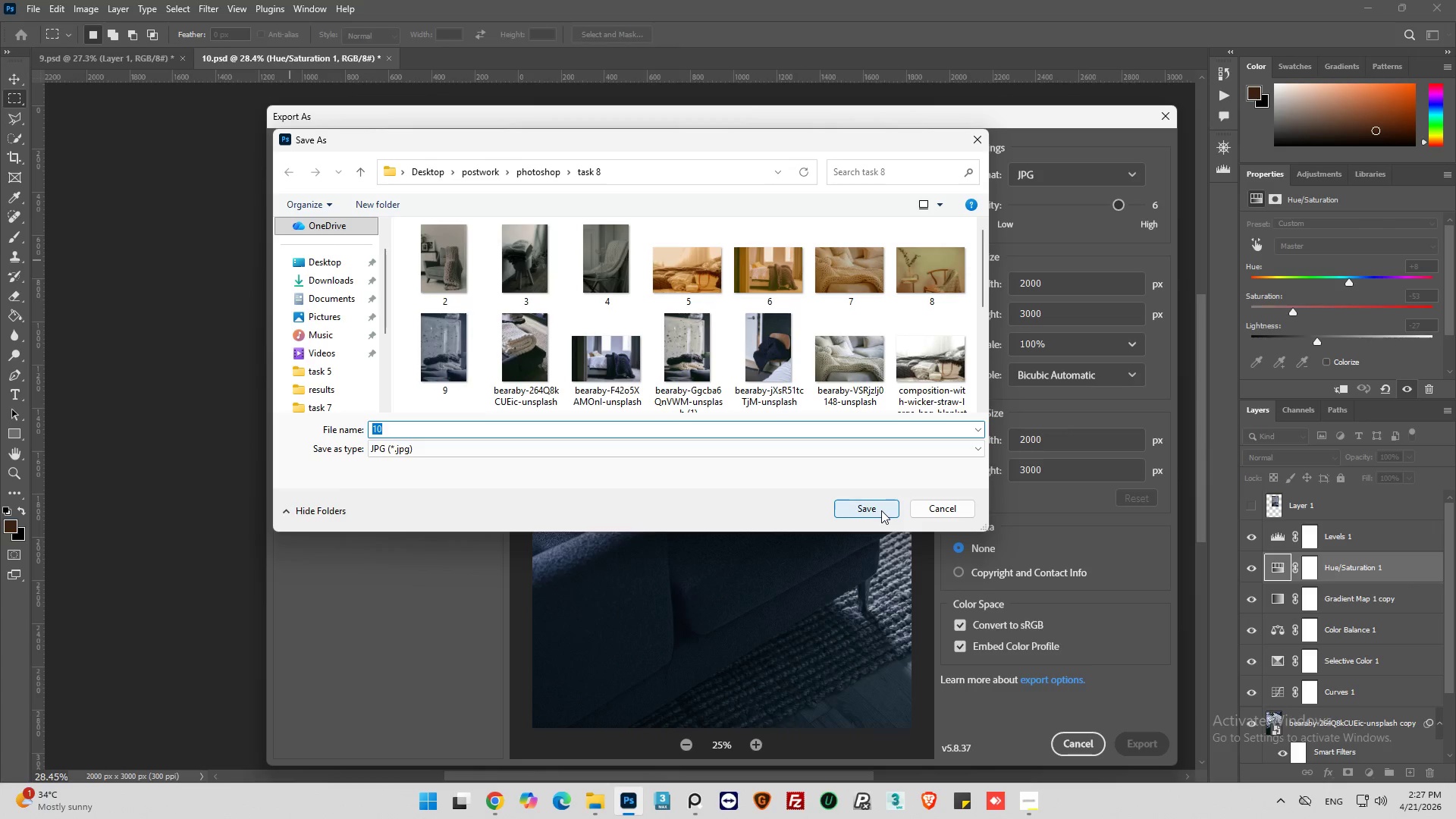 
wait(10.27)
 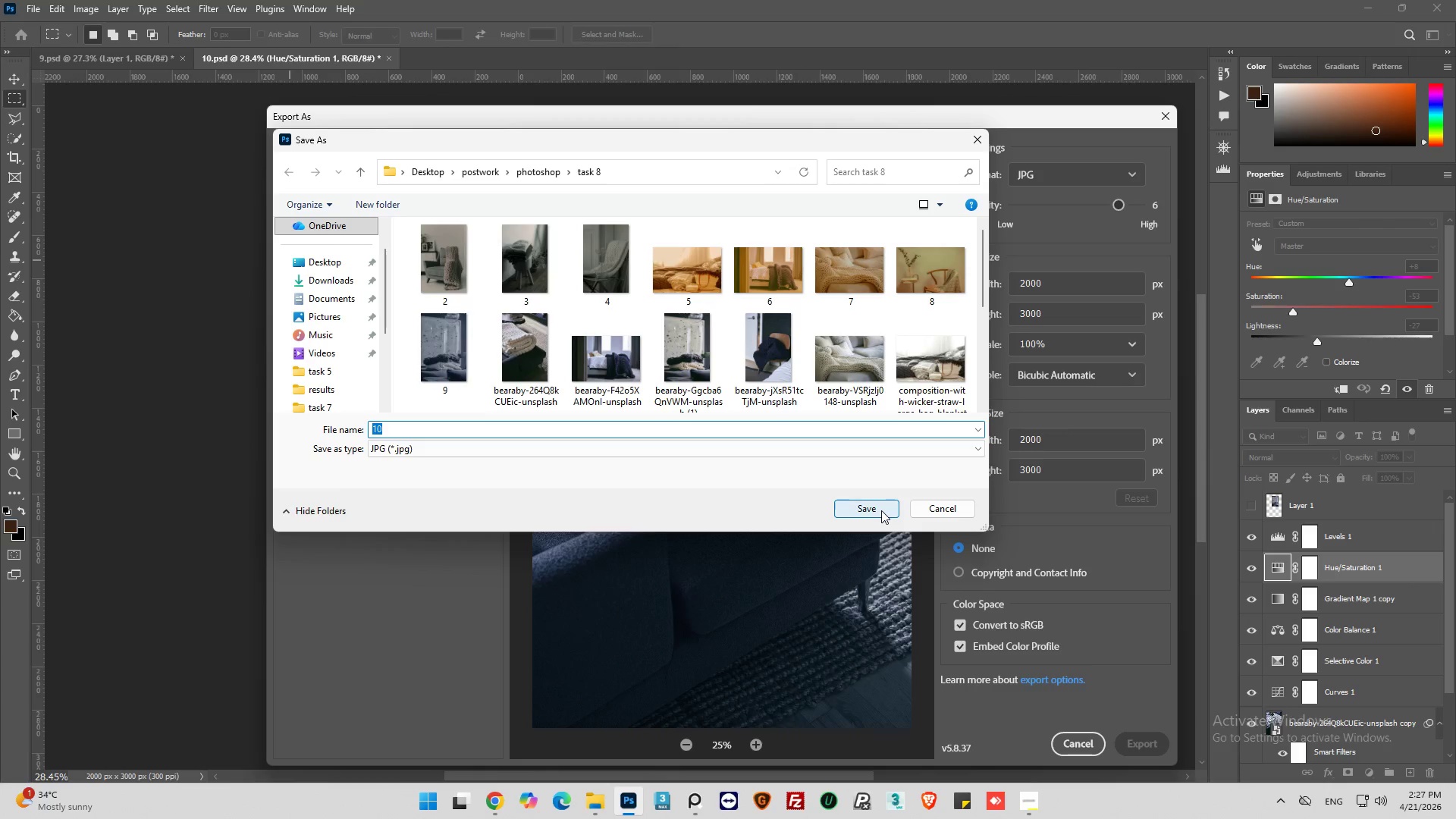 
left_click([879, 508])
 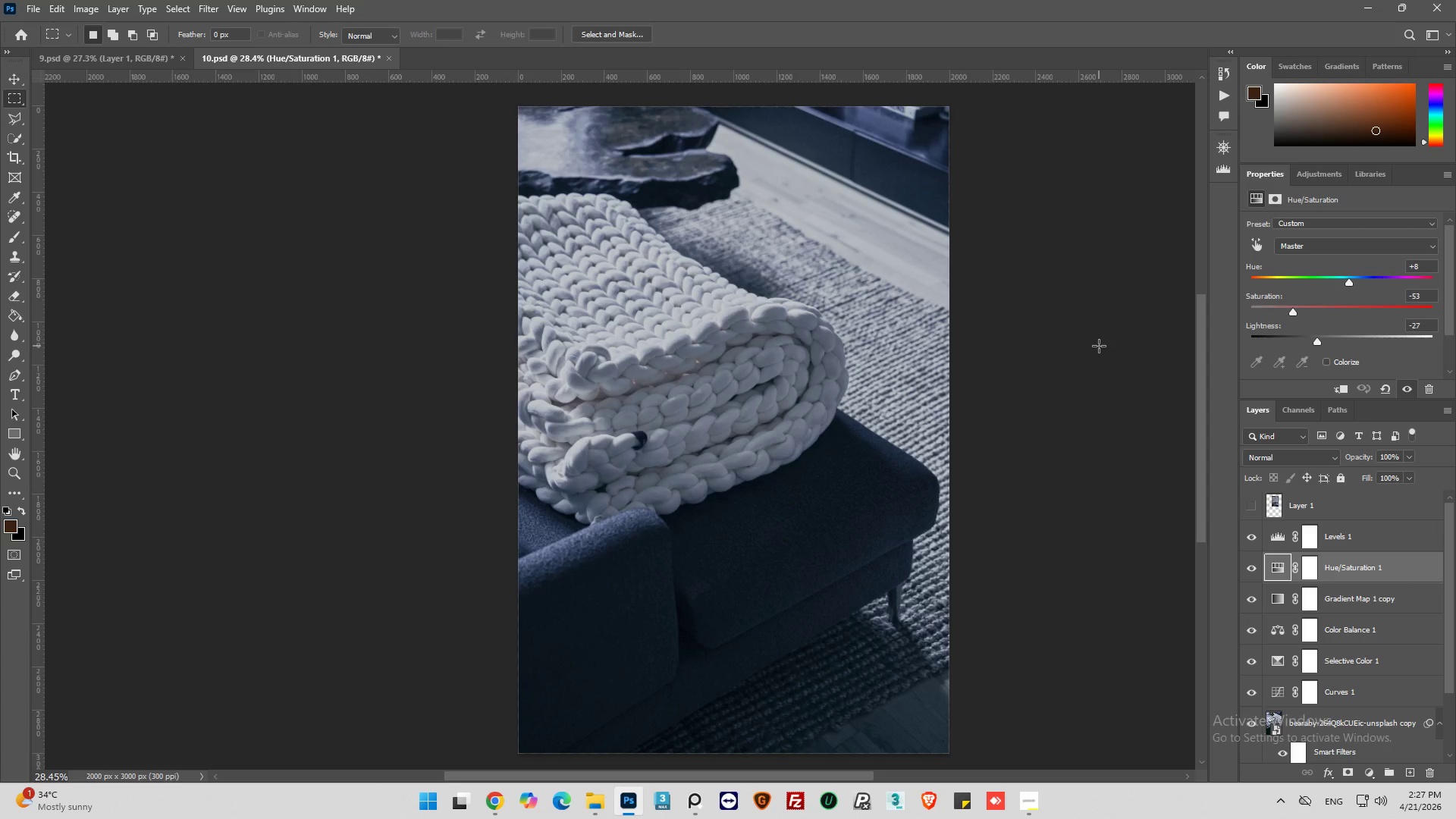 